 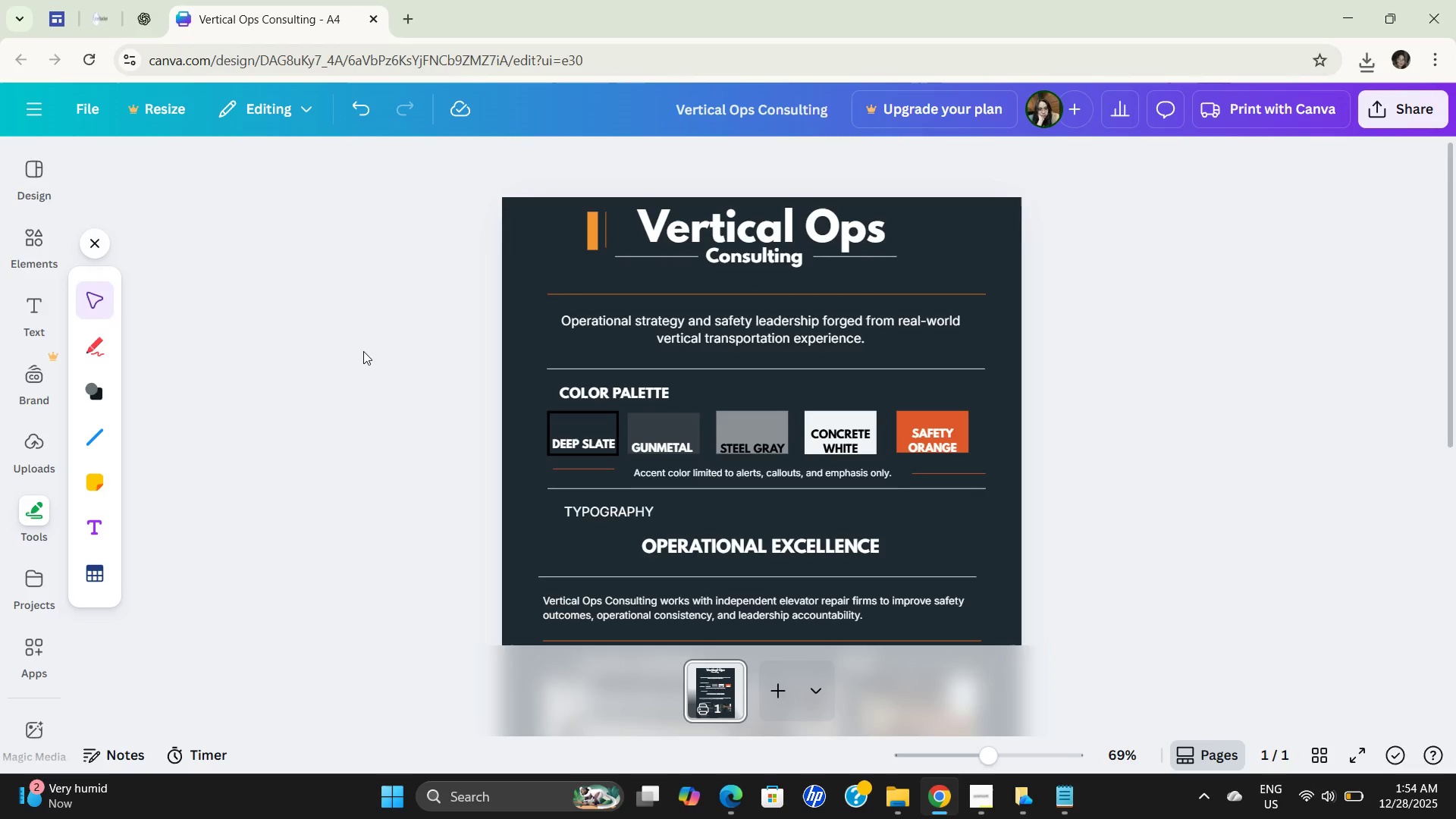 
scroll: coordinate [1021, 353], scroll_direction: up, amount: 10.0
 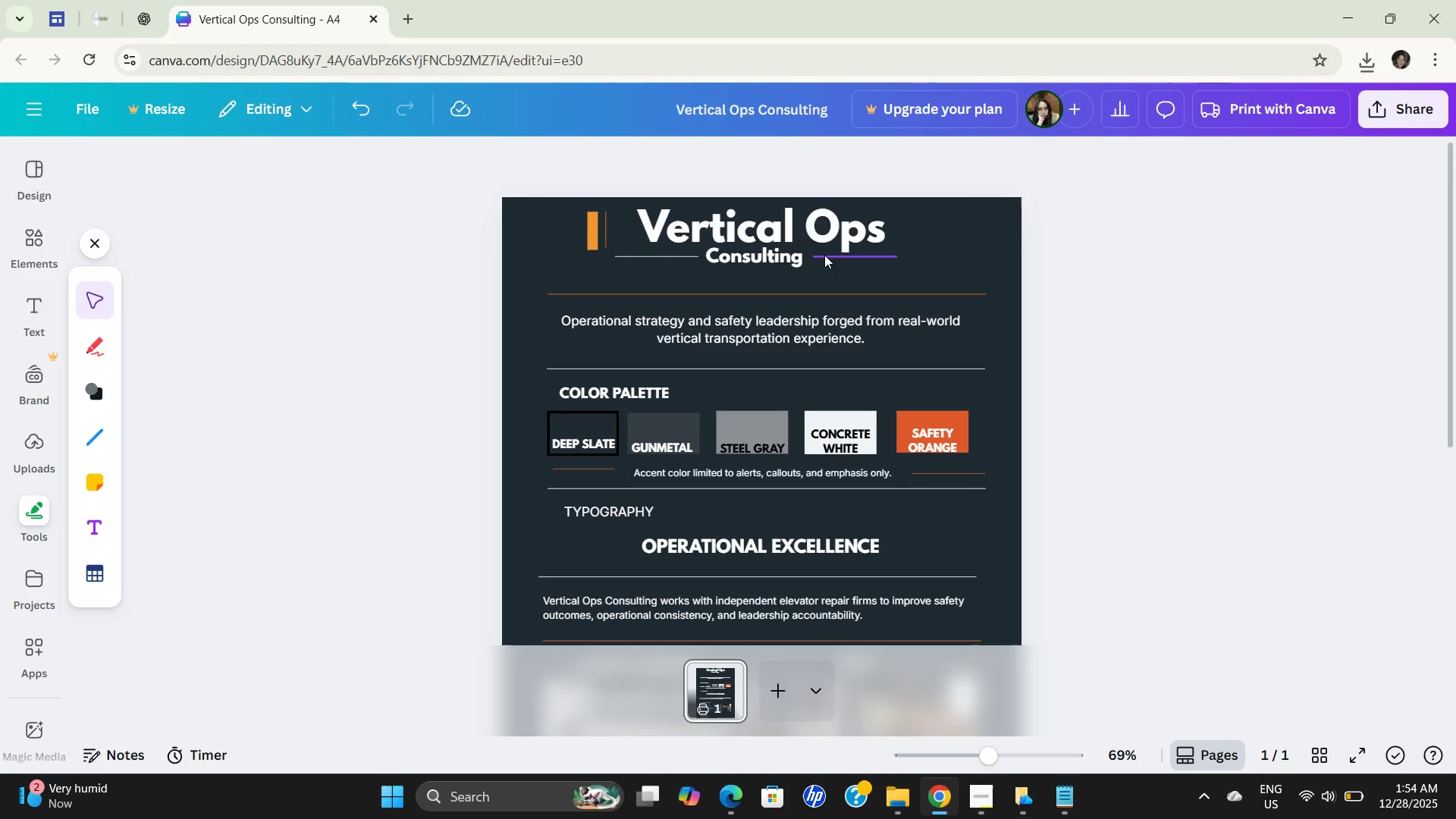 
wait(5.05)
 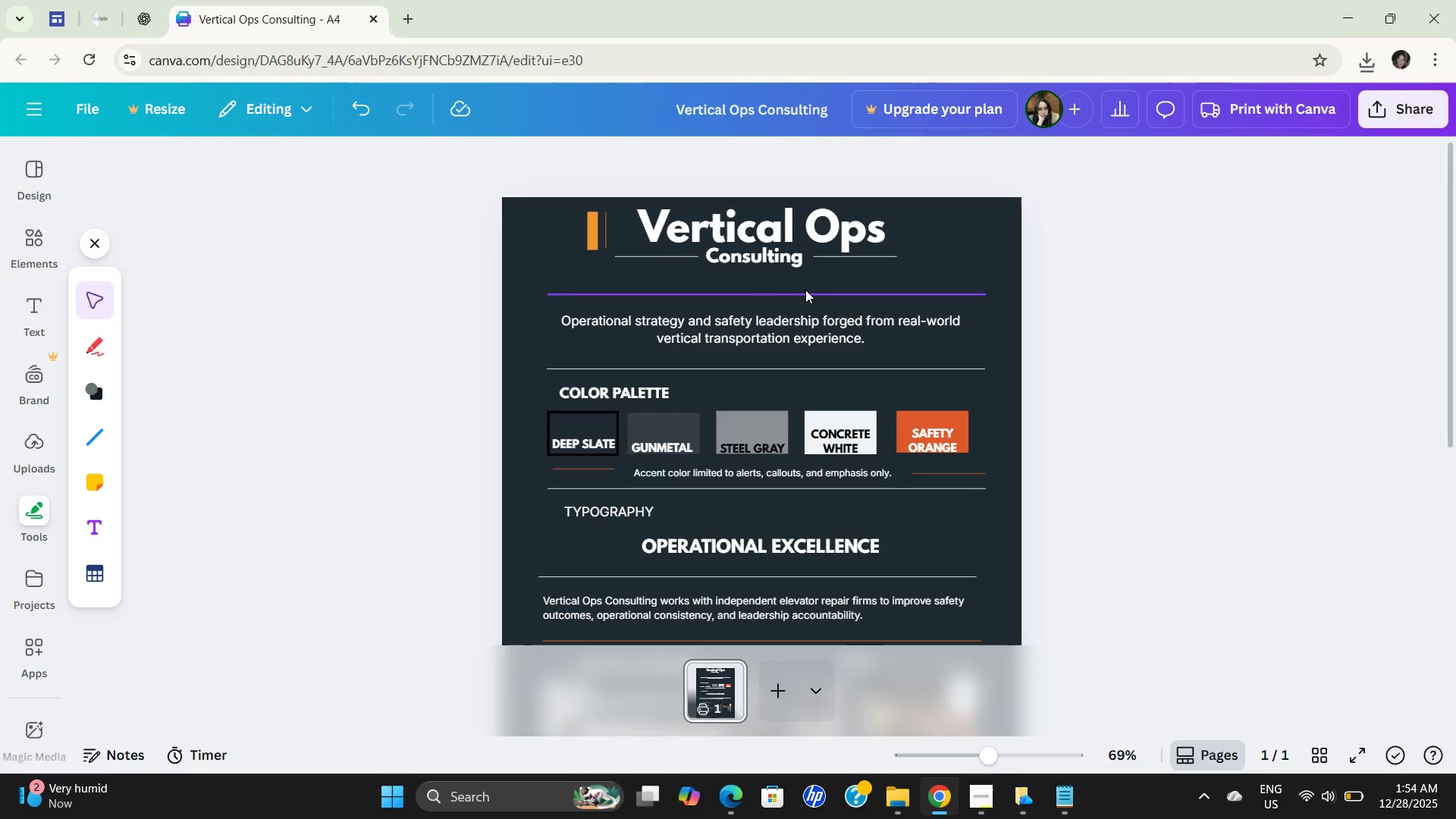 
left_click_drag(start_coordinate=[670, 255], to_coordinate=[667, 266])
 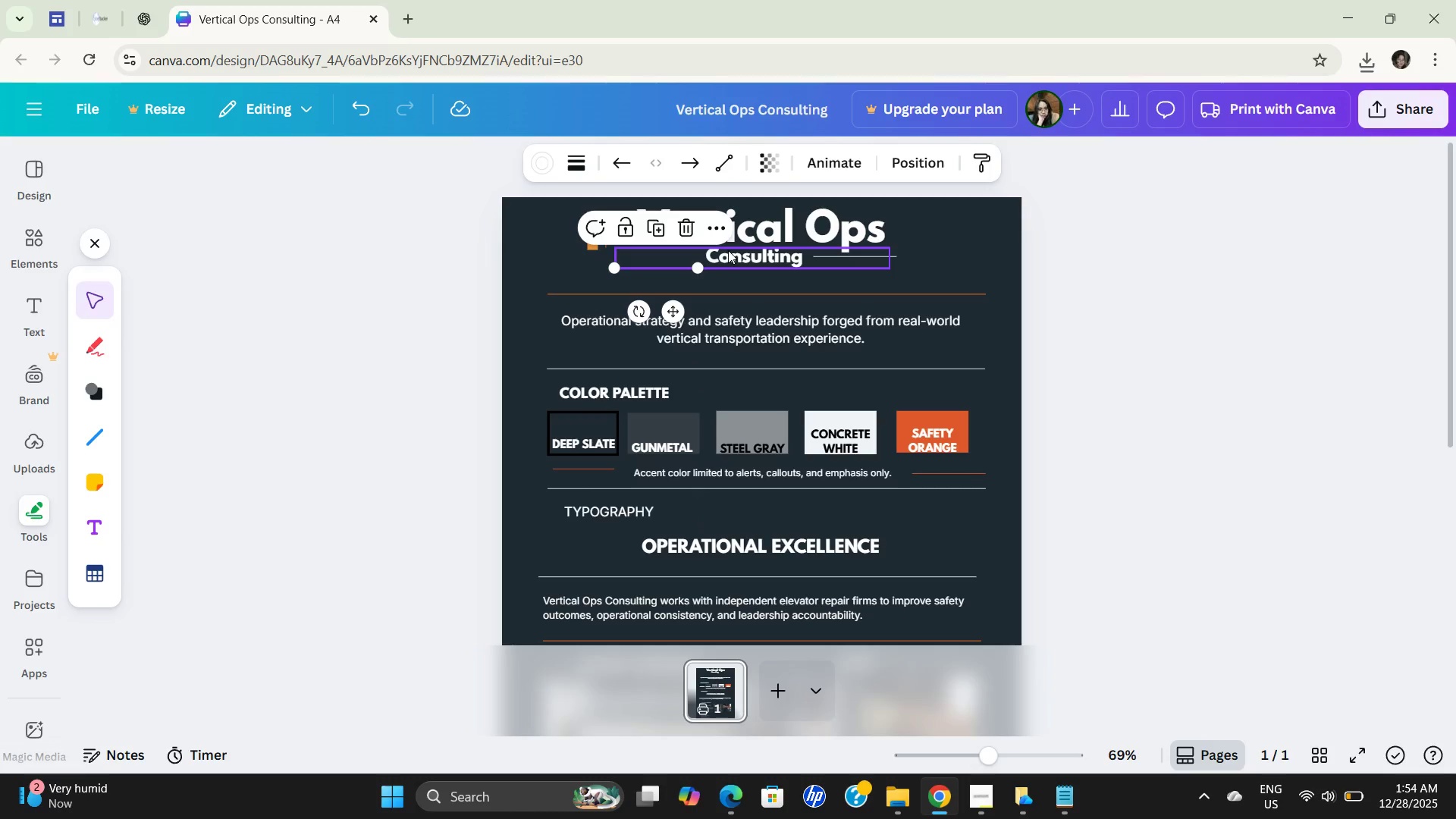 
left_click_drag(start_coordinate=[728, 250], to_coordinate=[726, 262])
 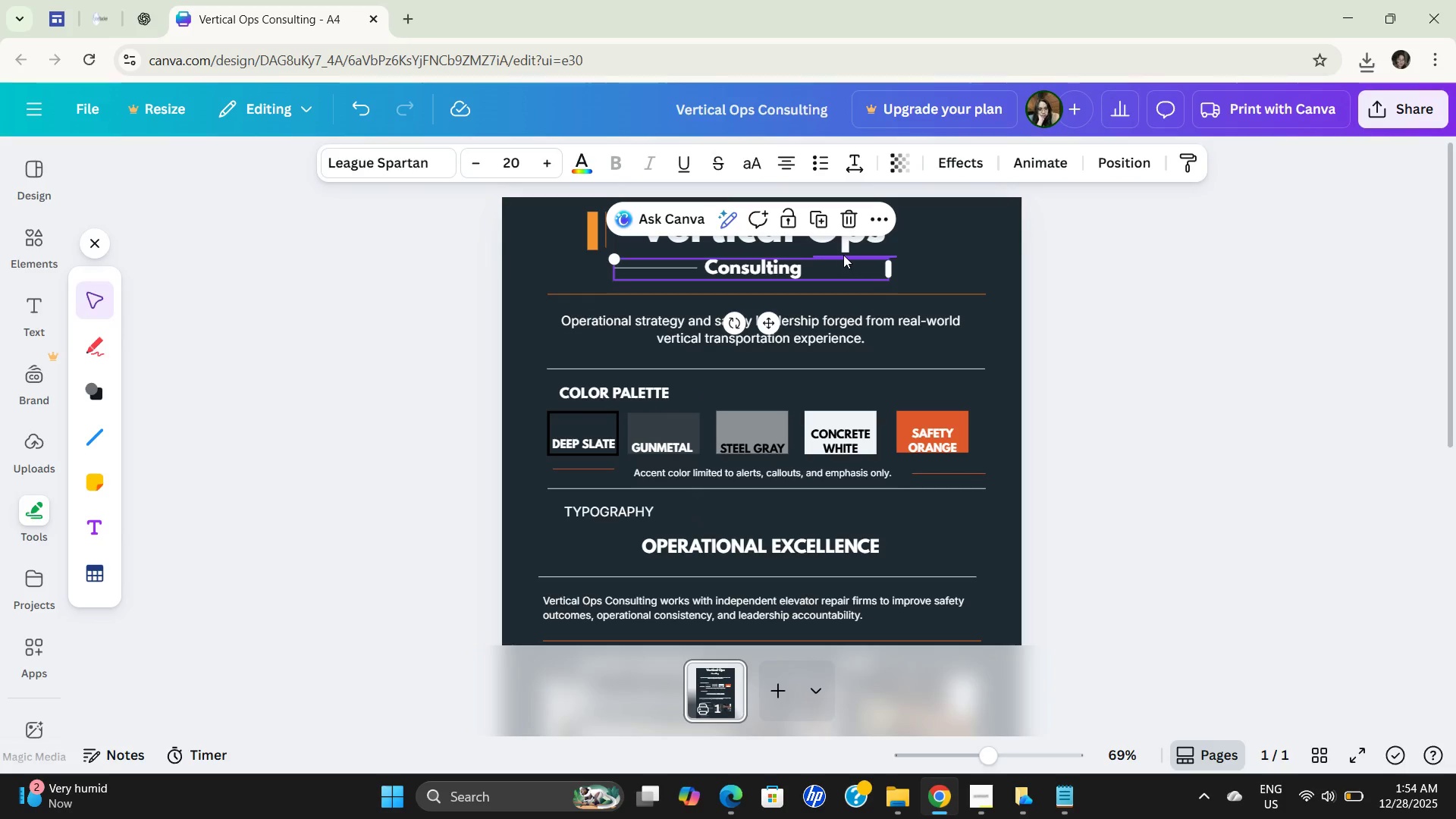 
left_click_drag(start_coordinate=[843, 255], to_coordinate=[844, 267])
 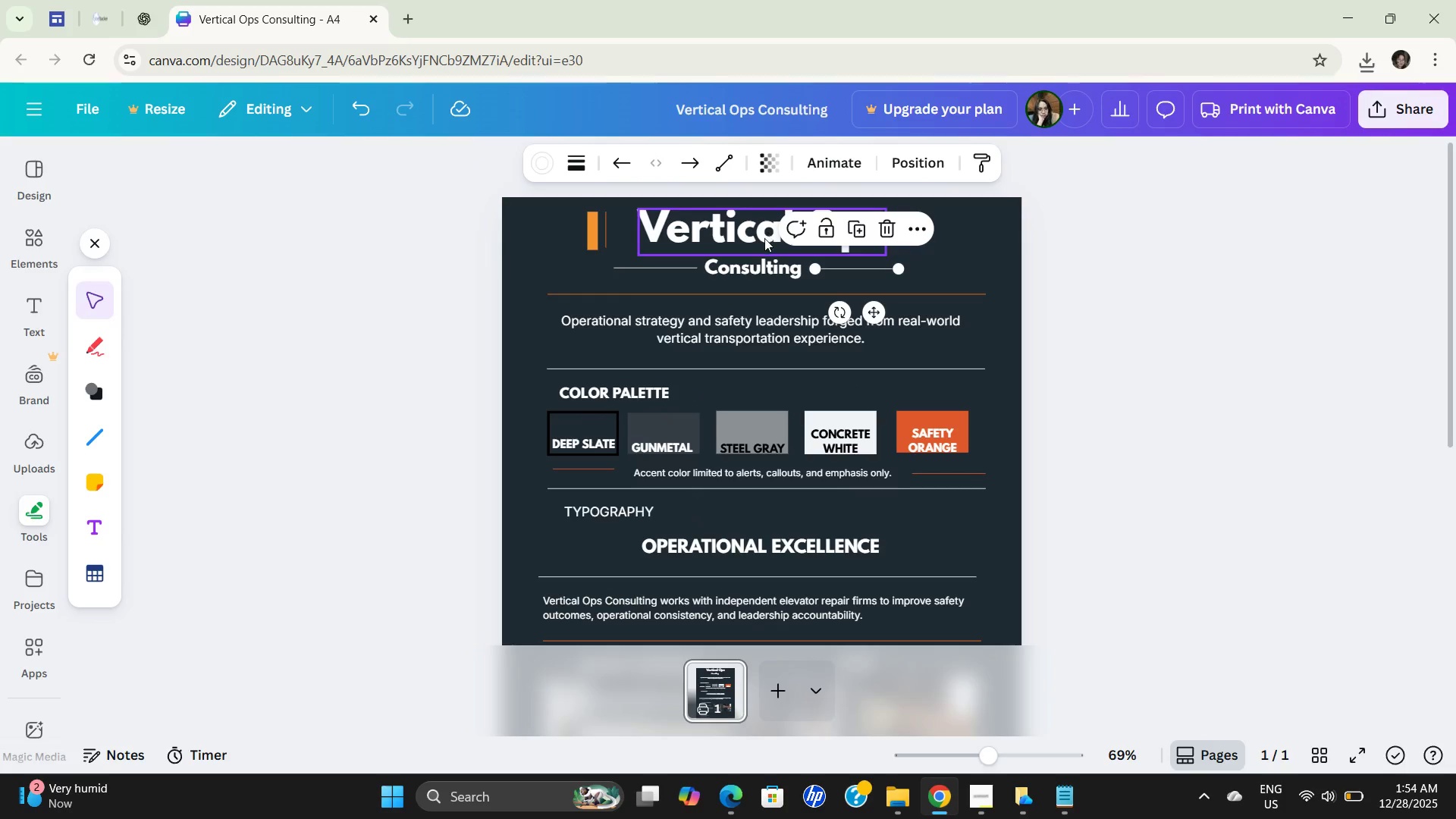 
scroll: coordinate [1068, 286], scroll_direction: up, amount: 2.0
 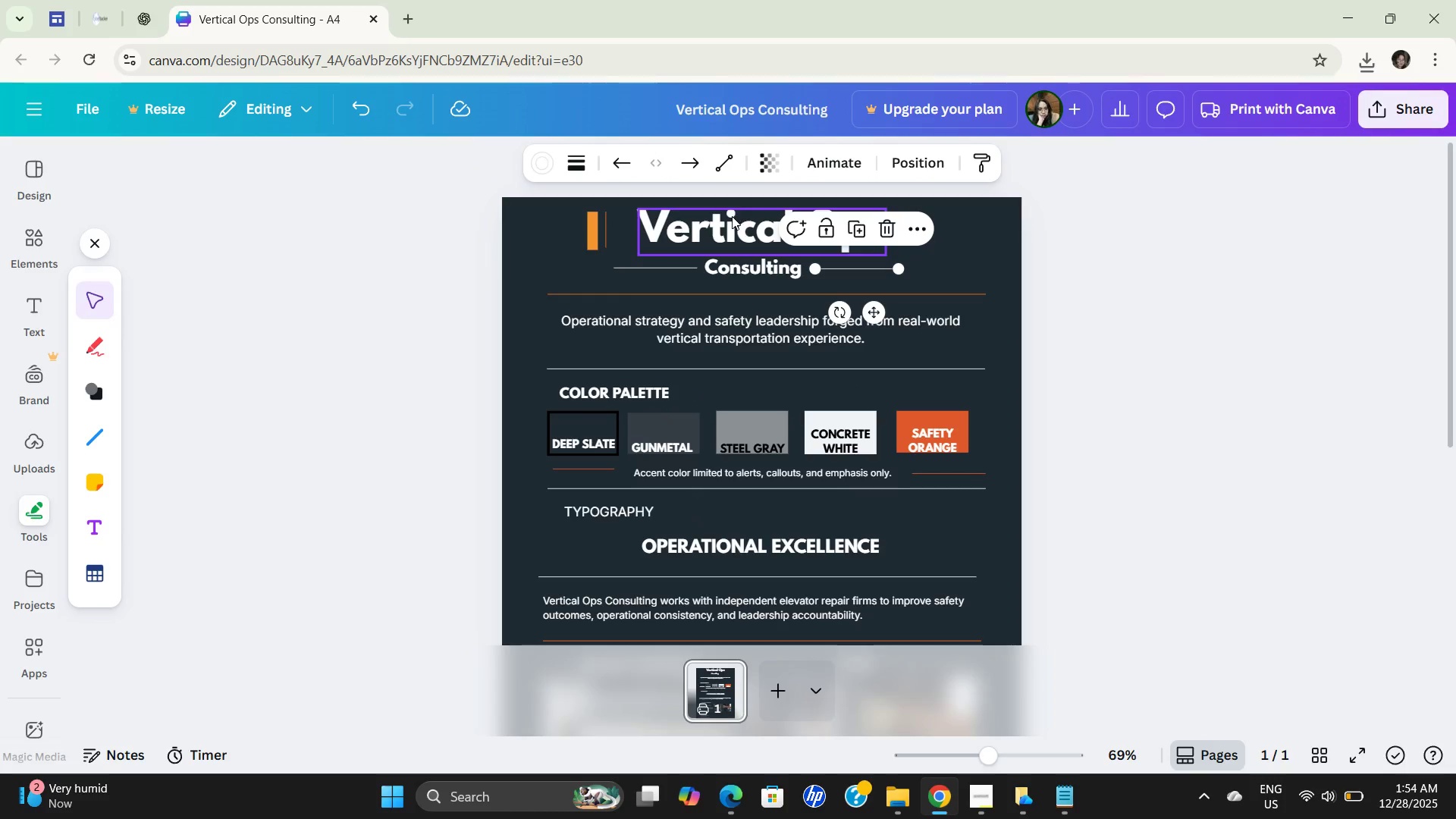 
left_click_drag(start_coordinate=[732, 216], to_coordinate=[732, 224])
 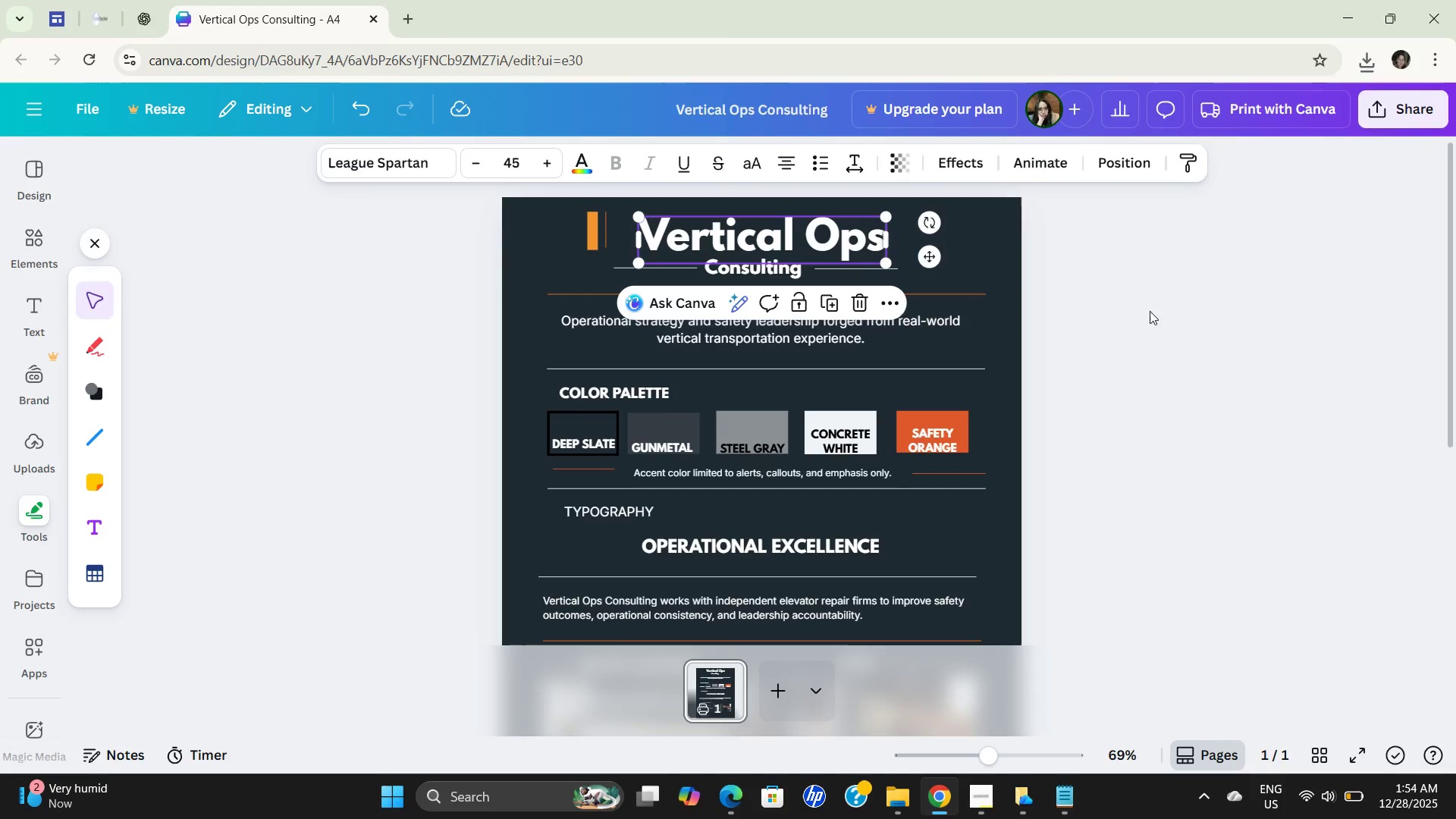 
left_click([1200, 292])
 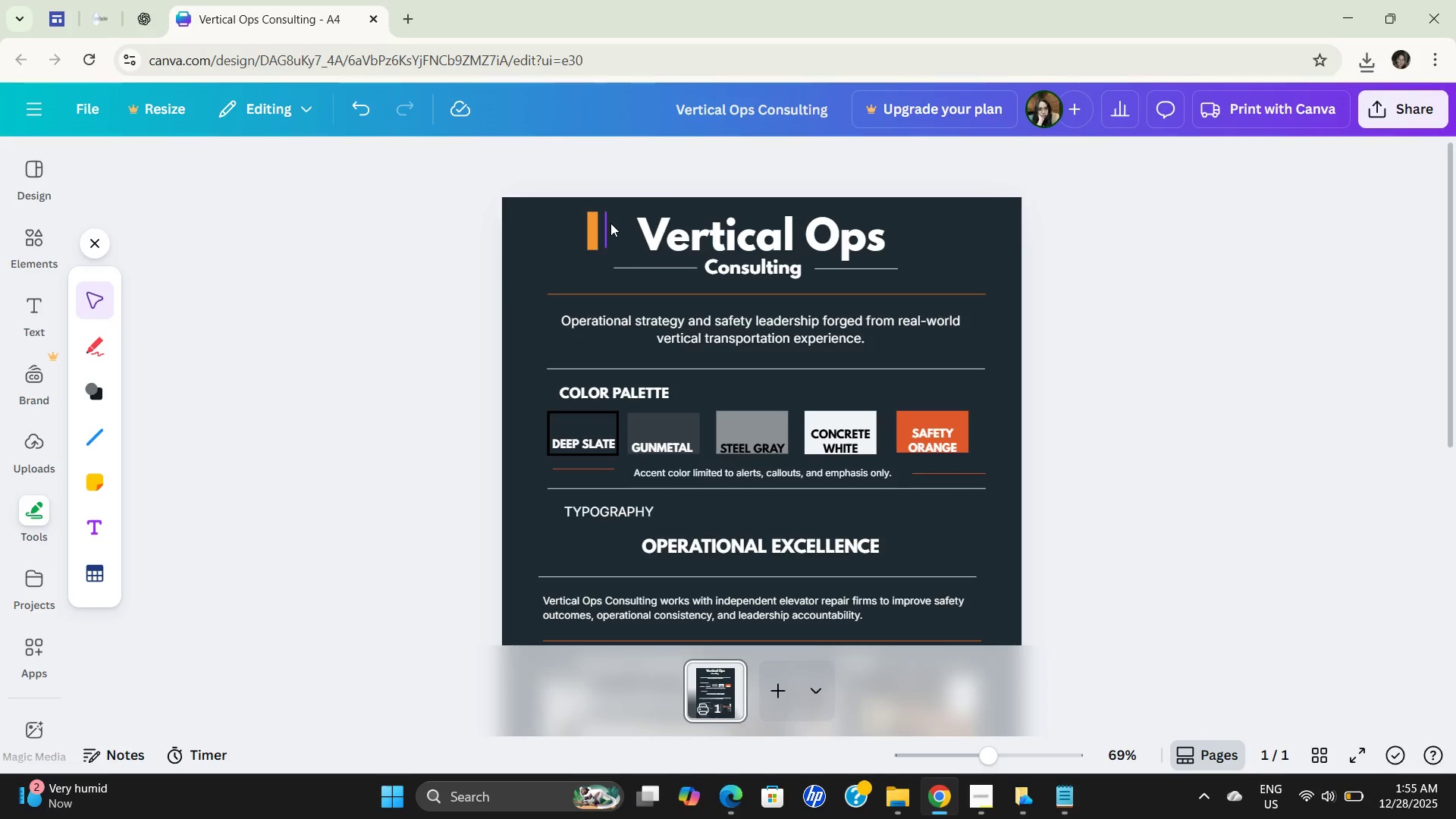 
left_click_drag(start_coordinate=[607, 223], to_coordinate=[620, 231])